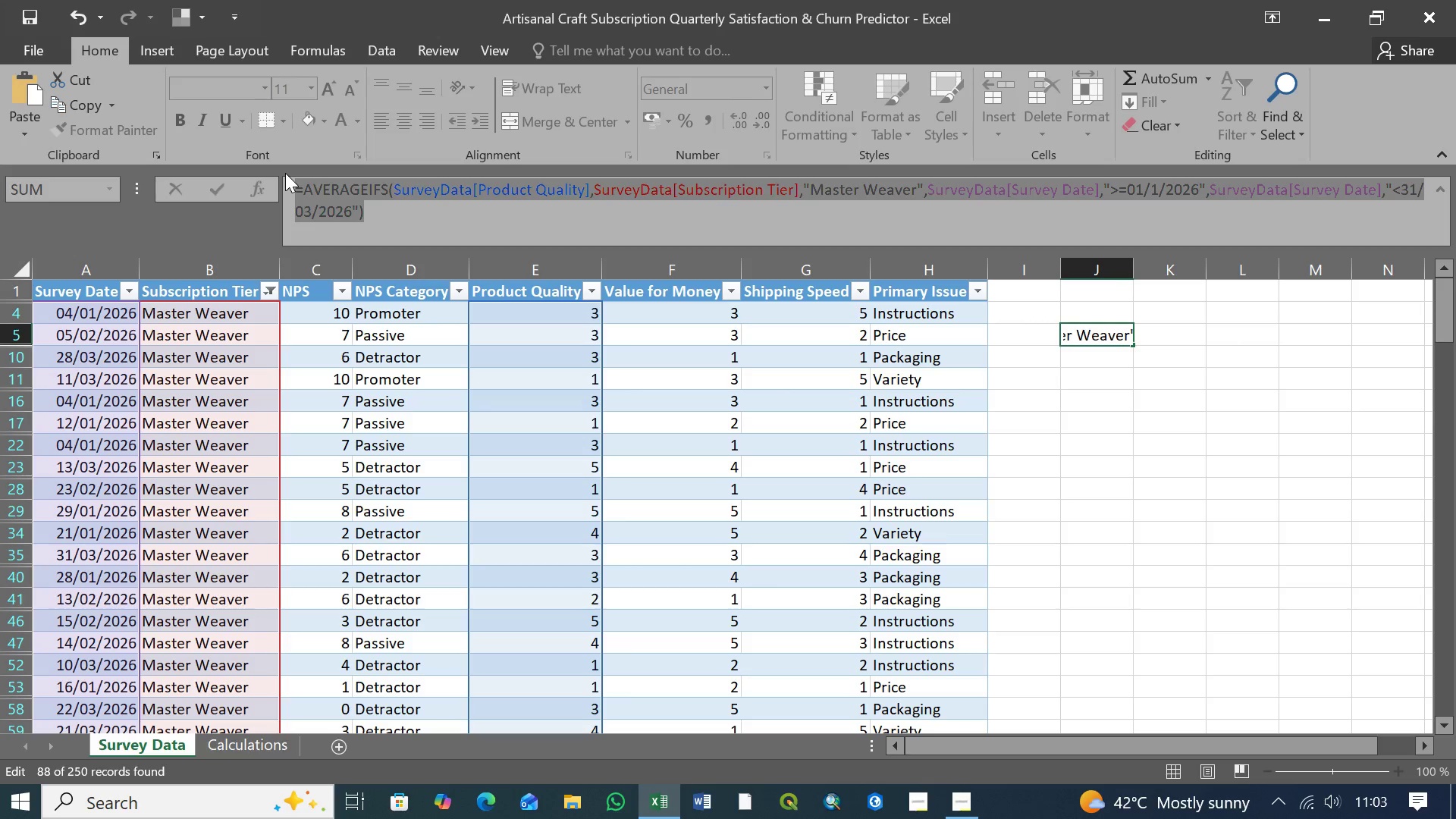 
key(Control+C)
 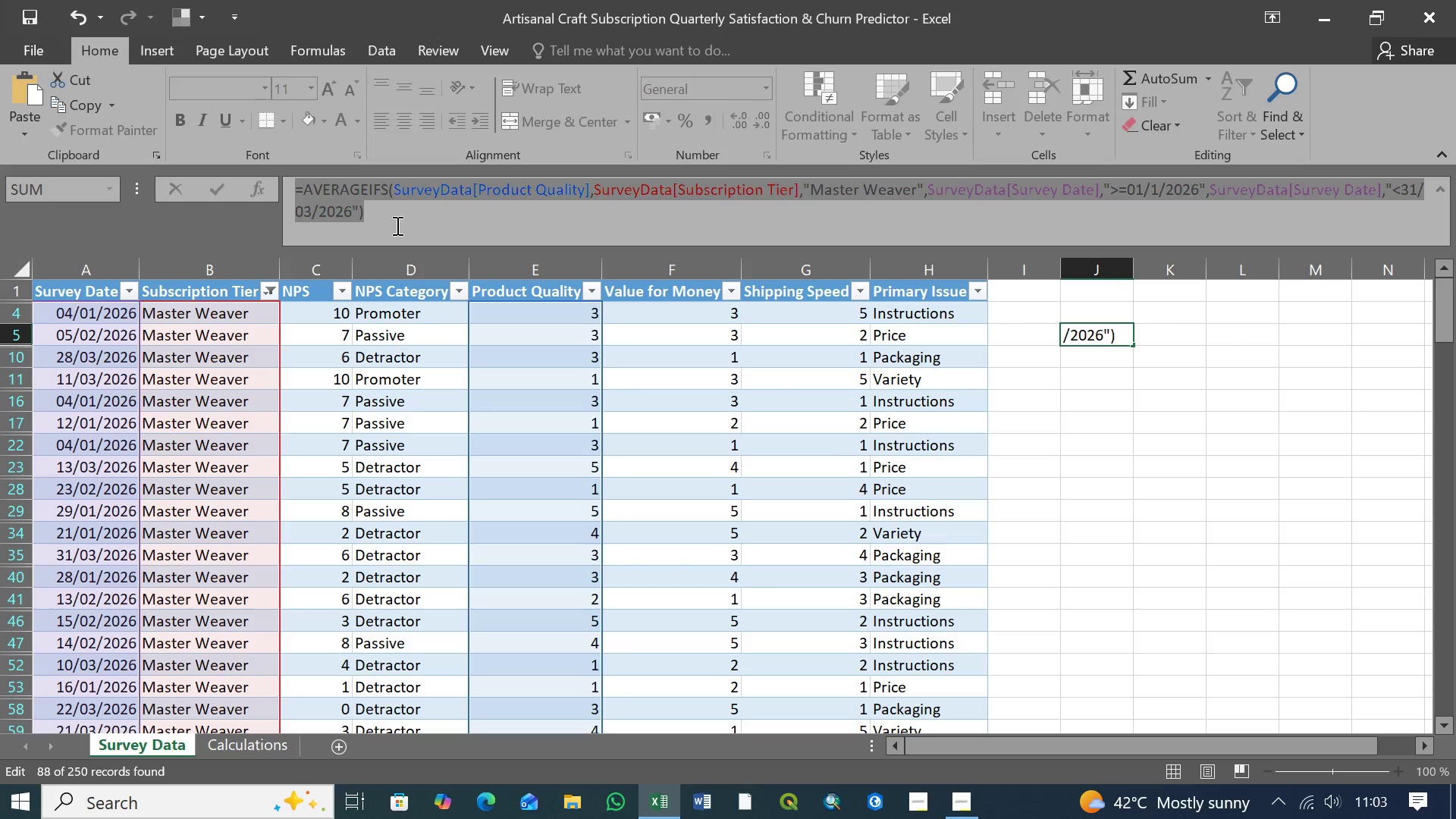 
left_click([396, 217])
 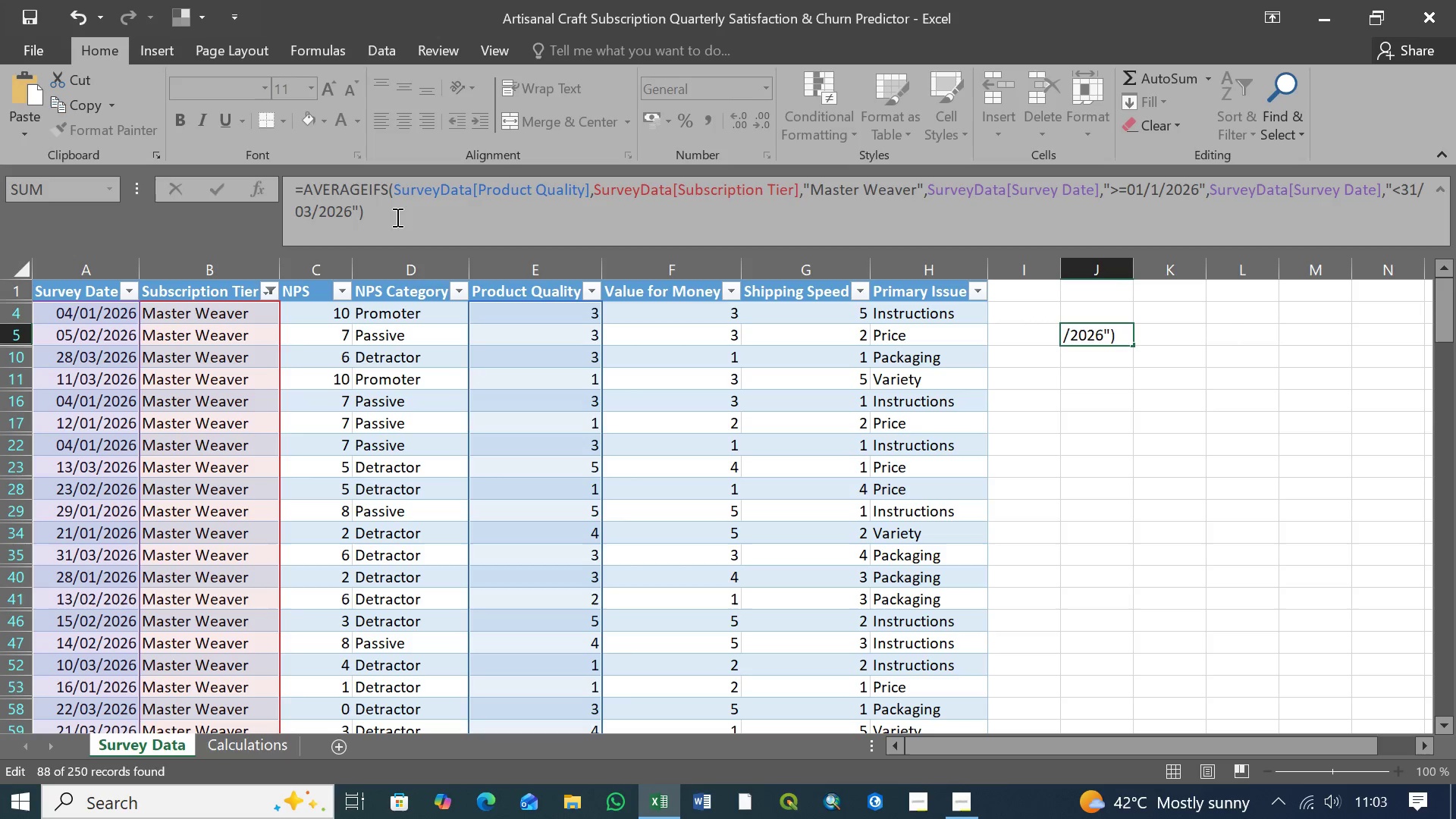 
key(Enter)
 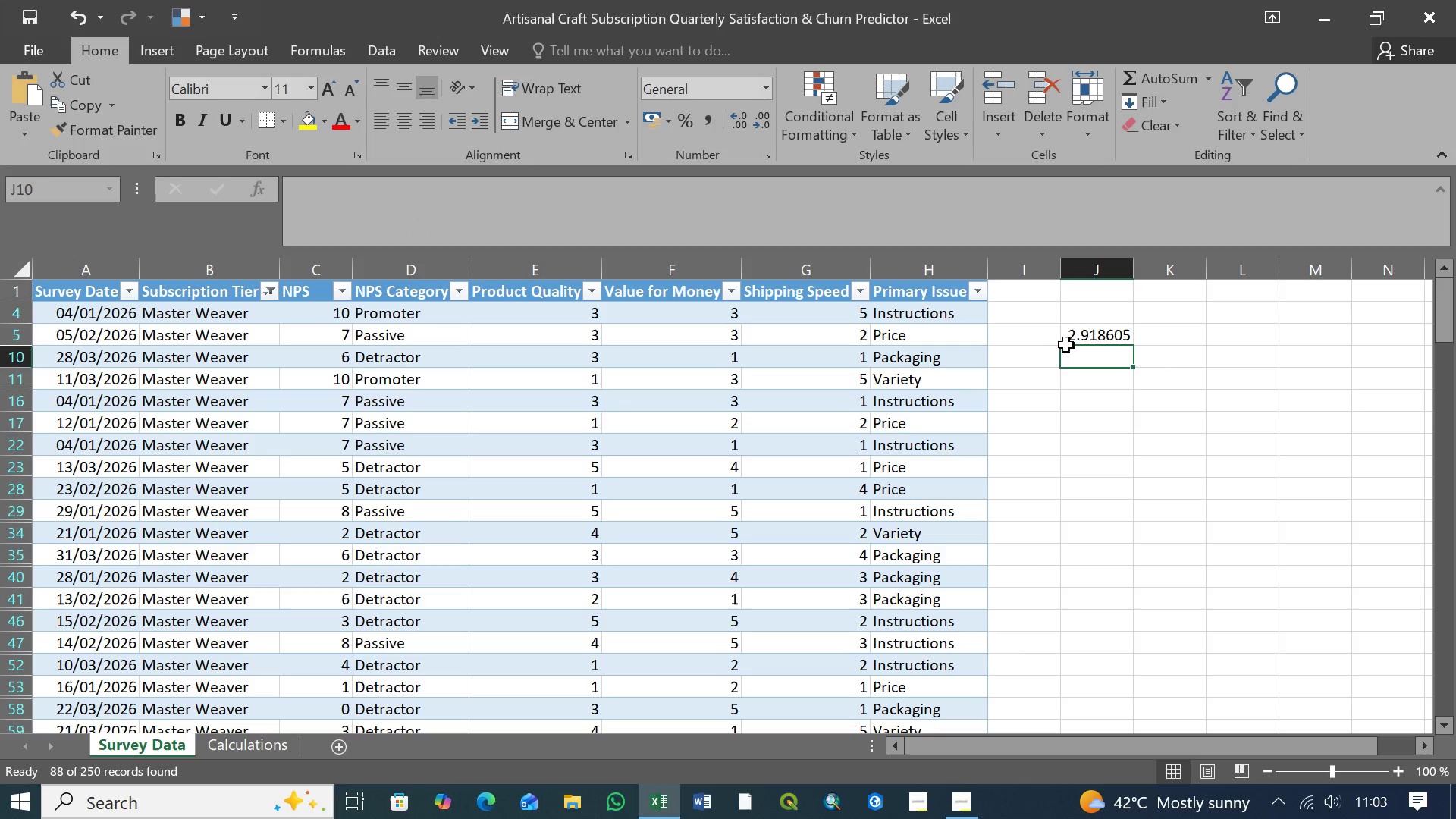 
left_click([1092, 342])
 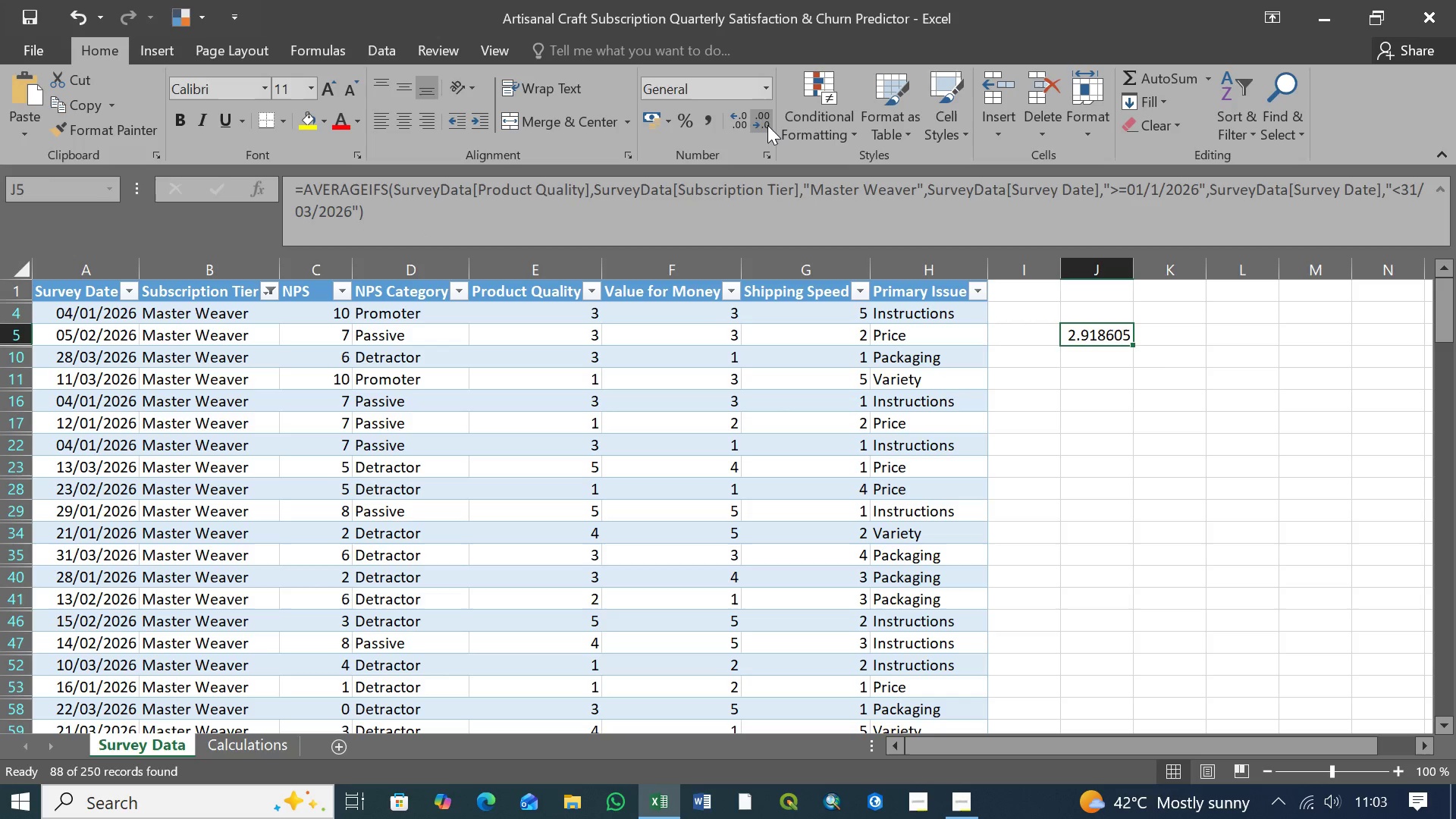 
double_click([767, 123])
 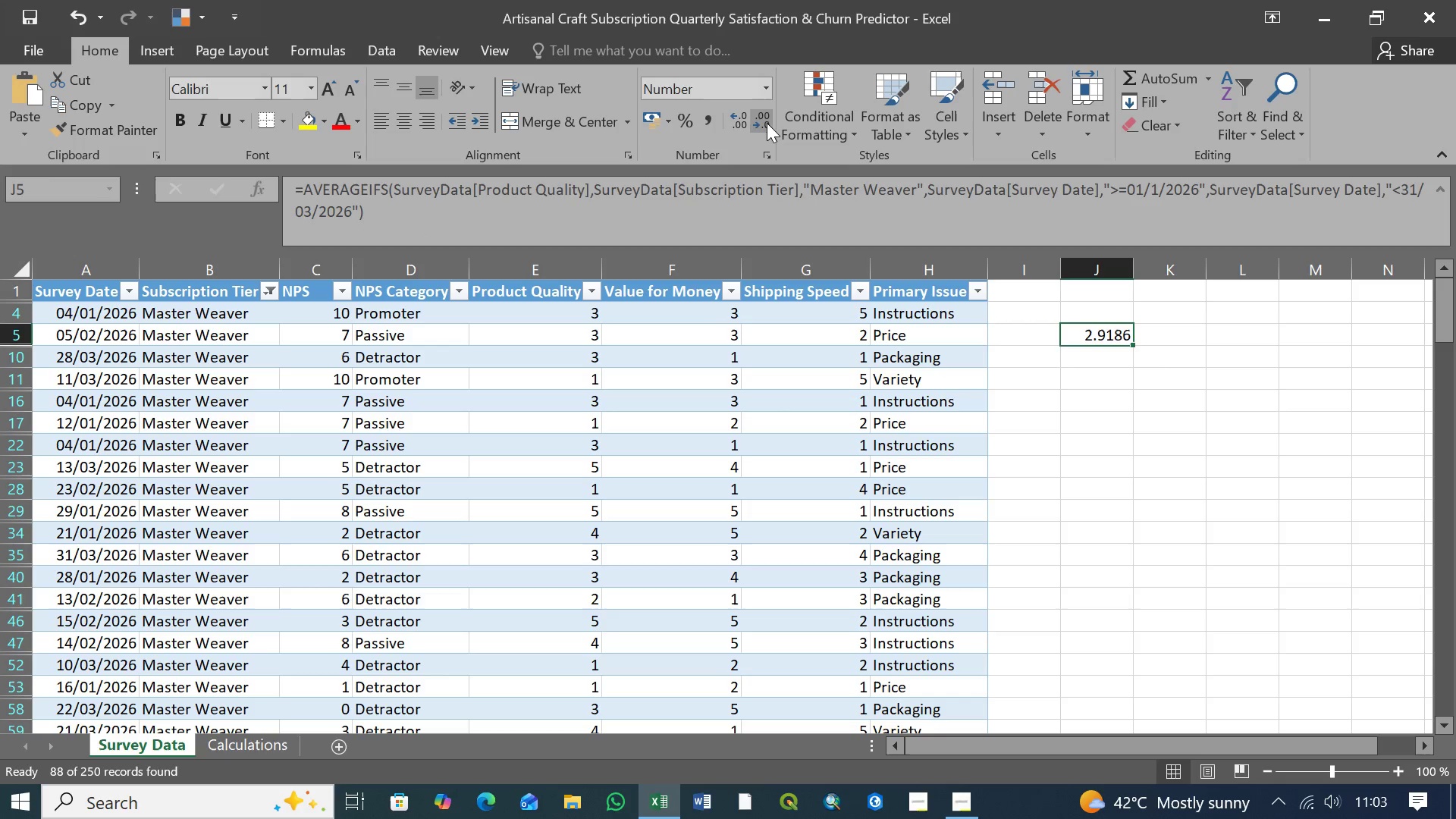 
triple_click([767, 123])
 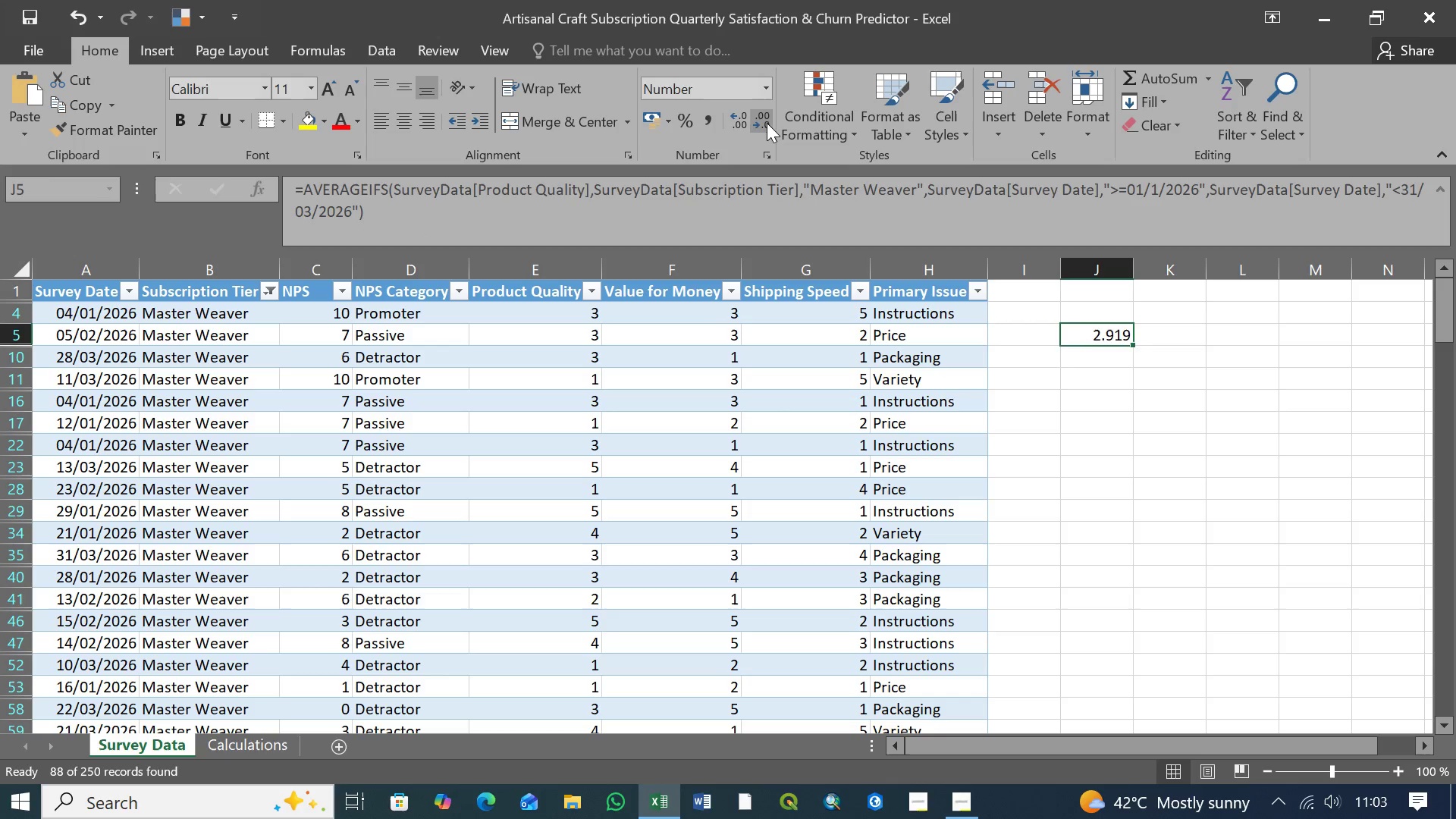 
triple_click([767, 123])
 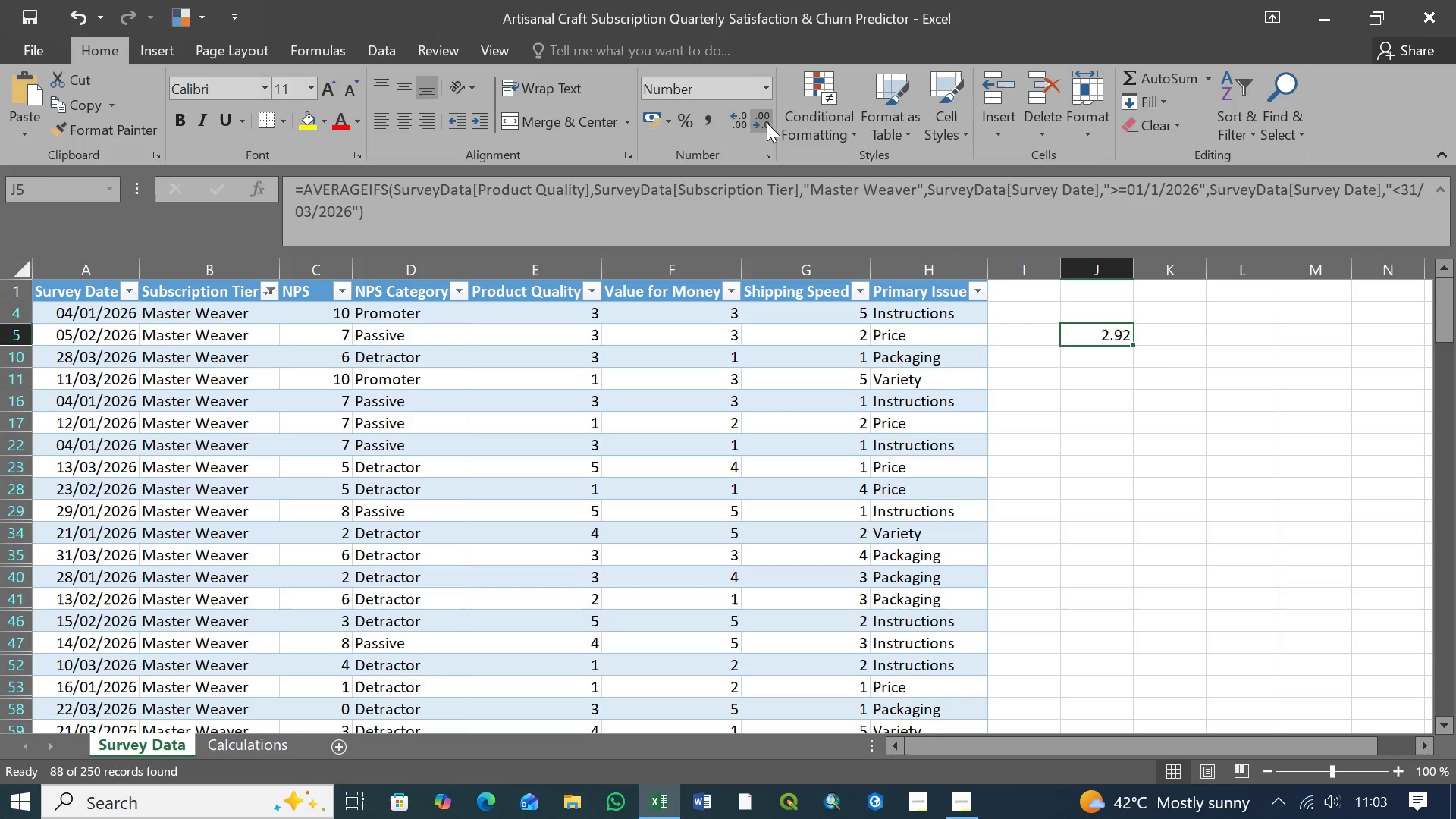 
triple_click([767, 123])
 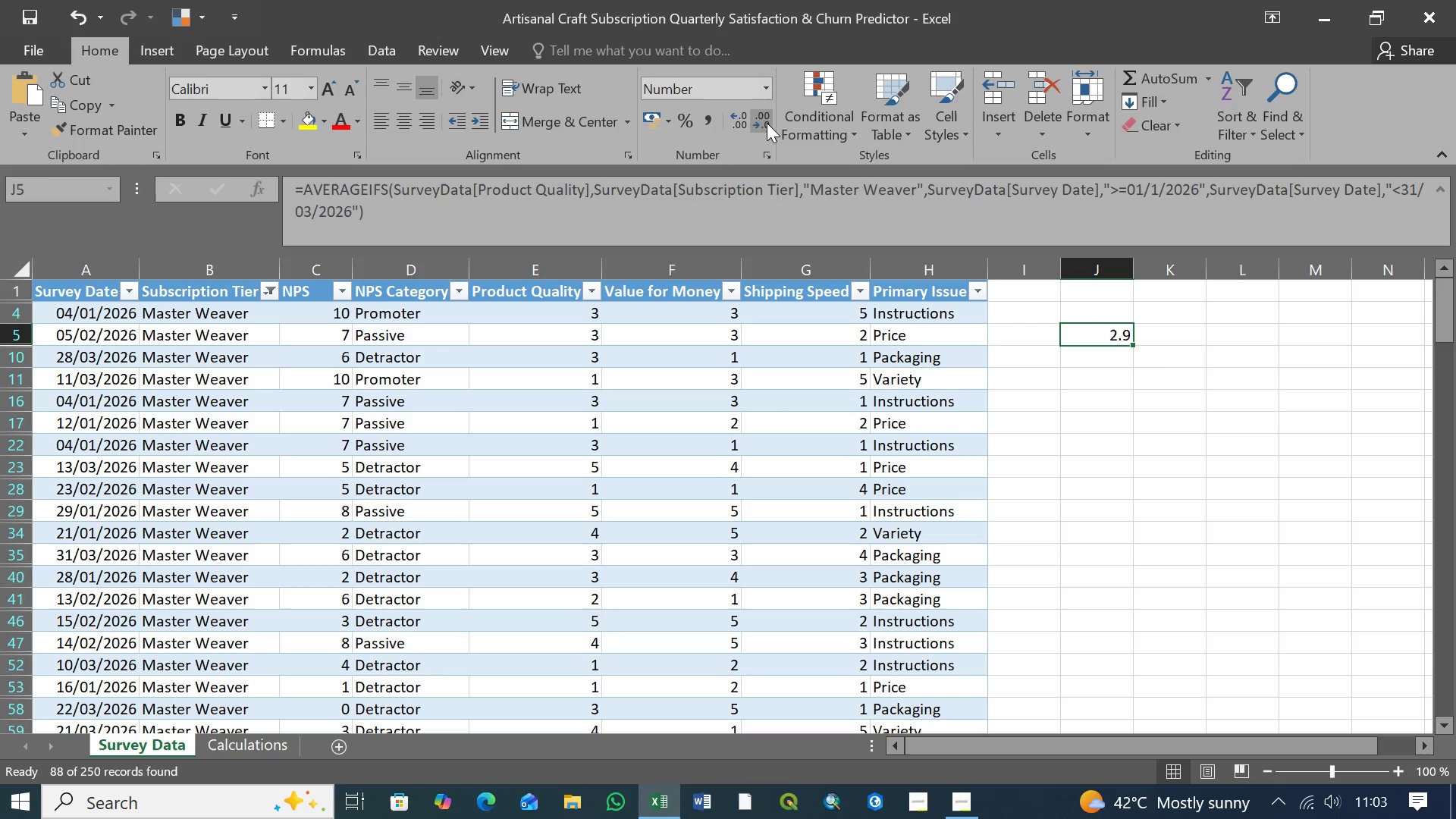 
triple_click([767, 123])
 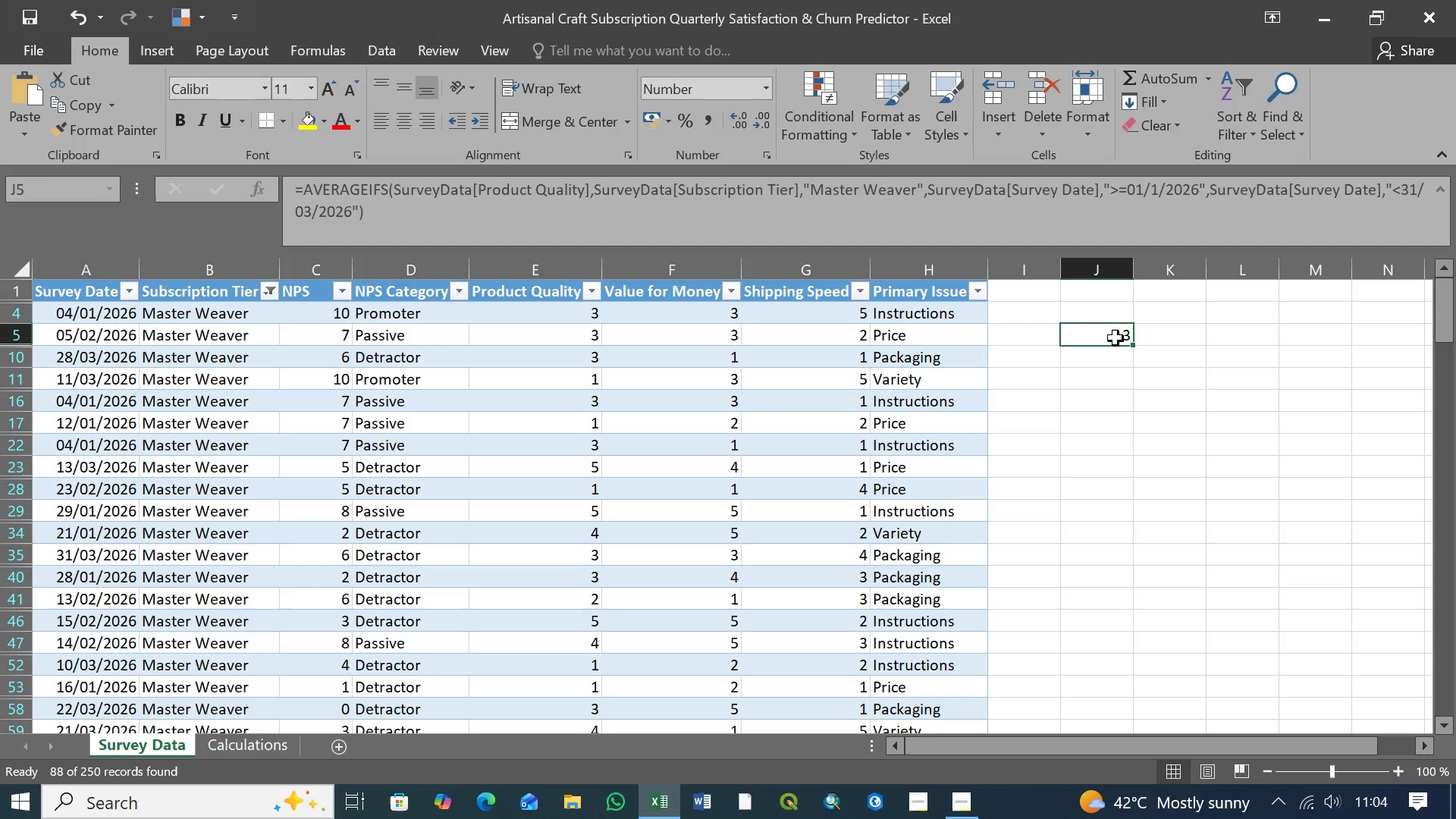 
mouse_move([613, 136])
 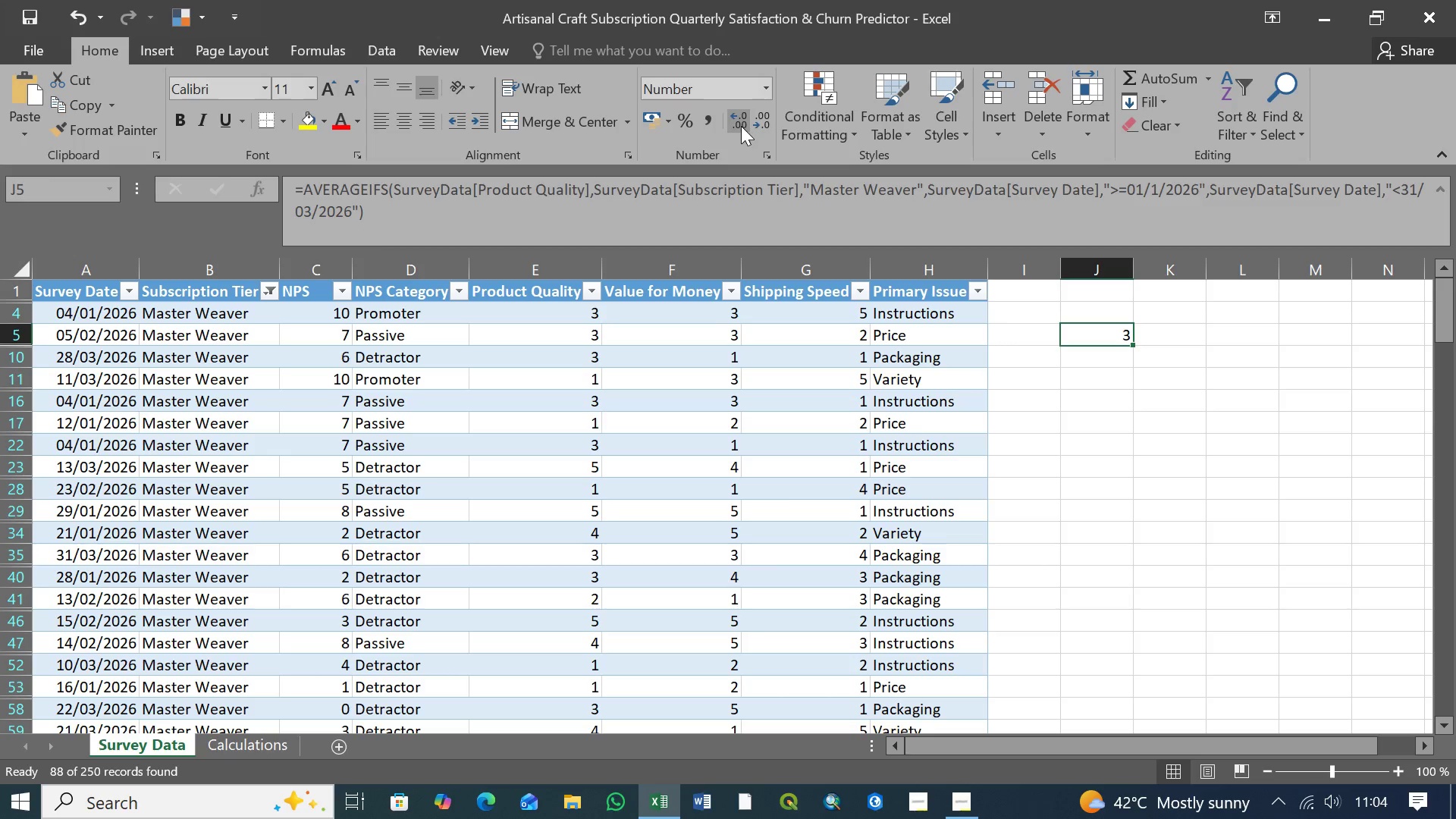 
left_click([741, 126])
 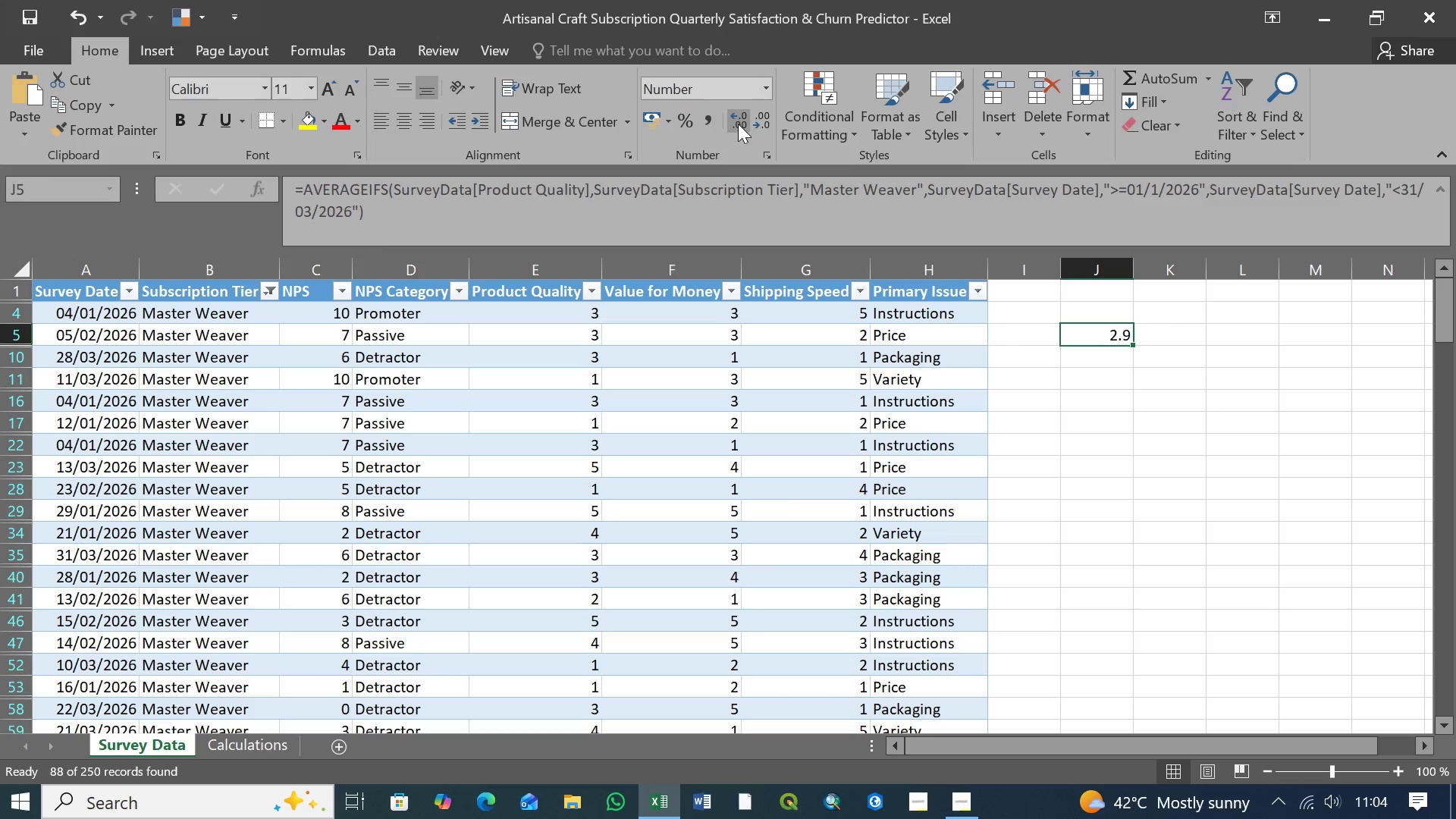 
left_click([738, 124])
 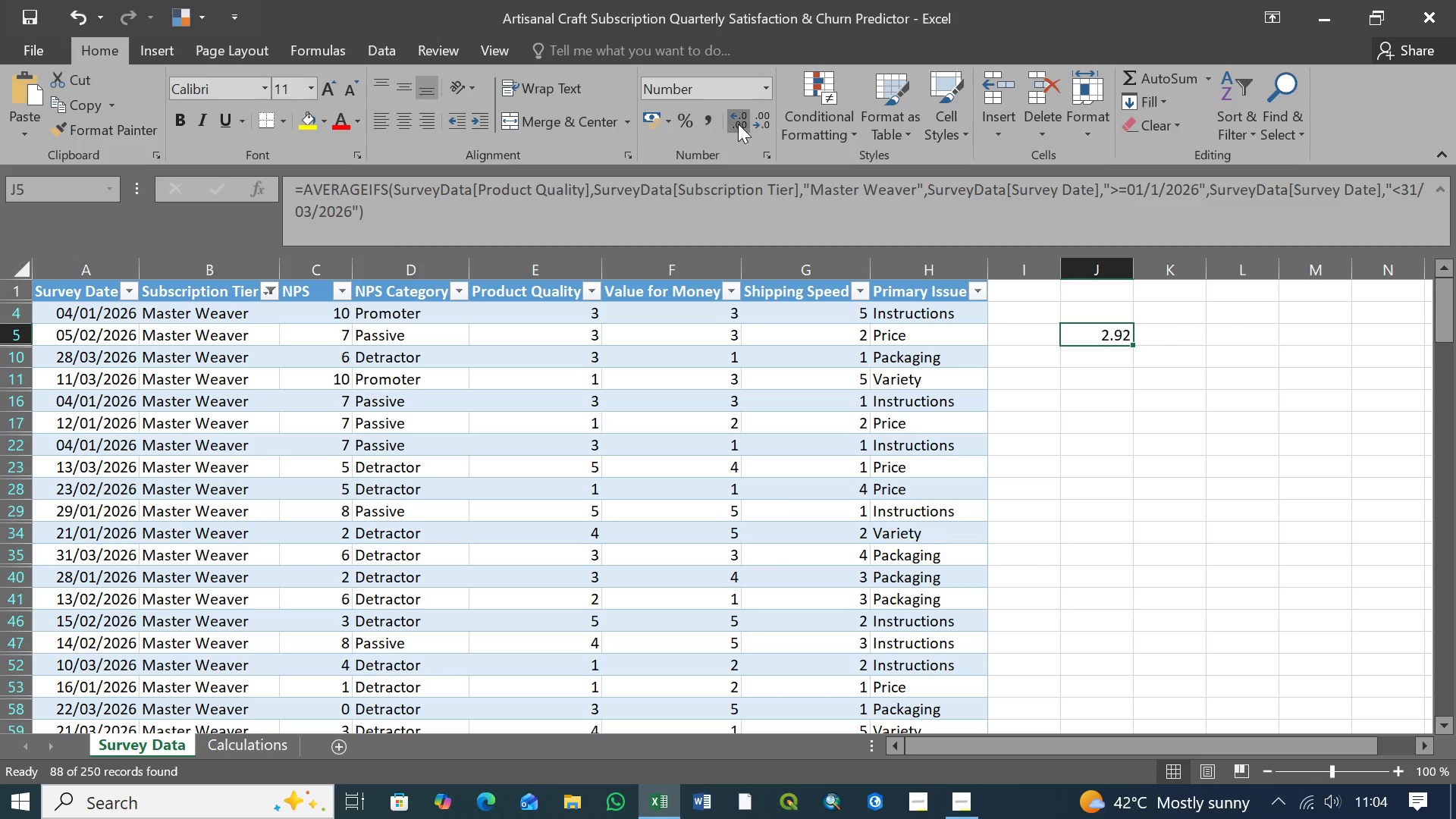 
double_click([738, 124])
 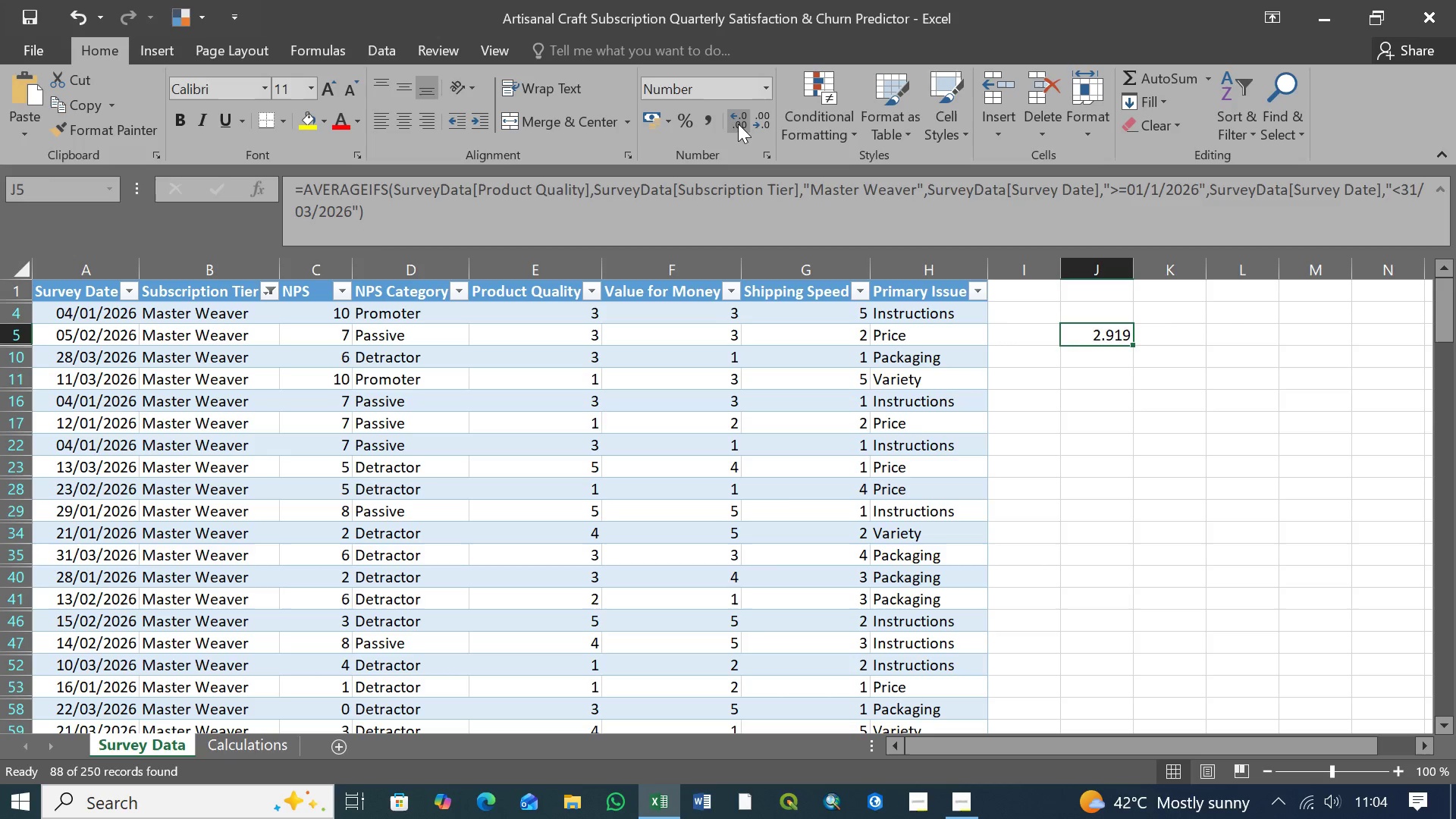 
triple_click([738, 124])
 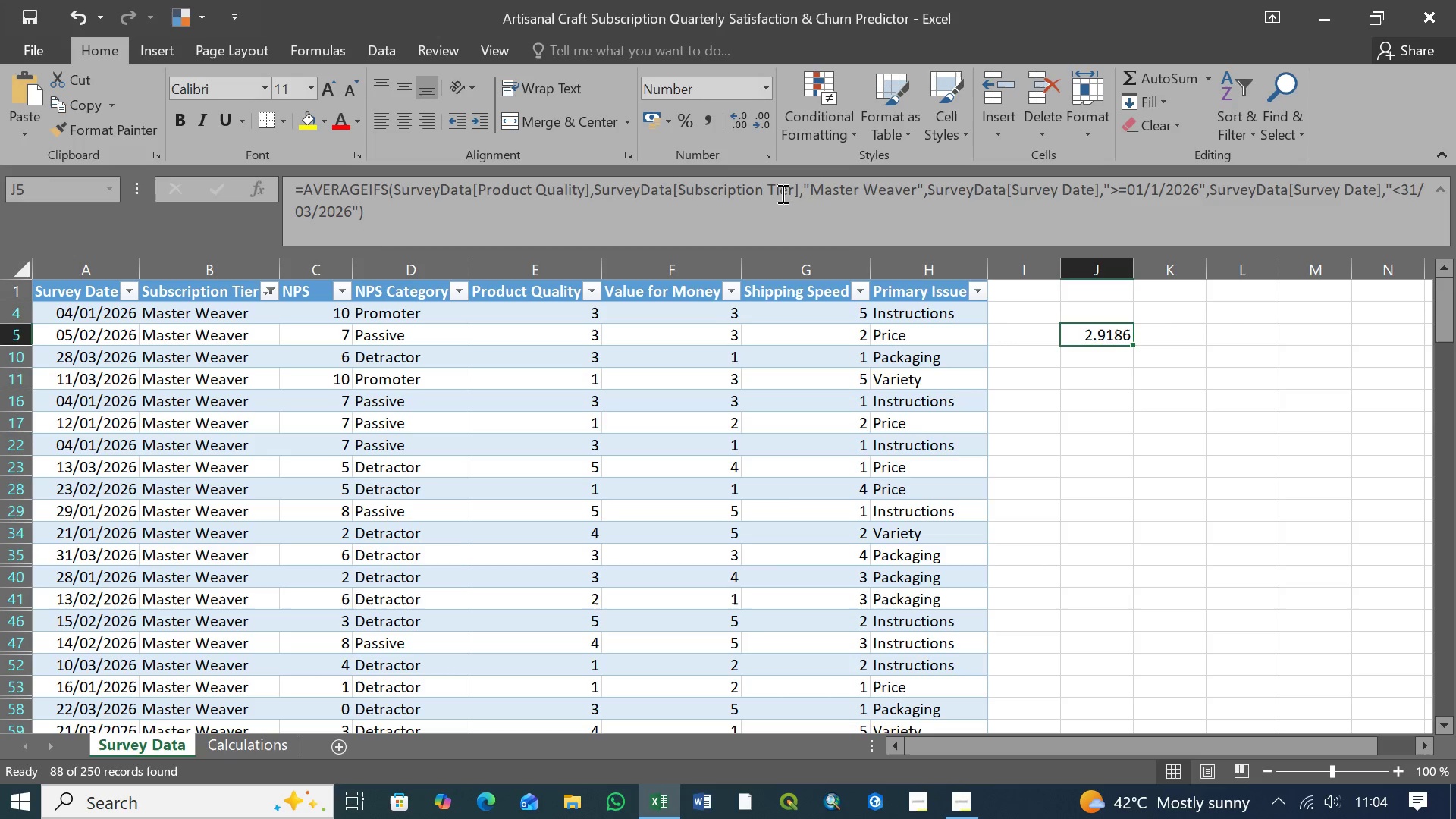 
wait(7.89)
 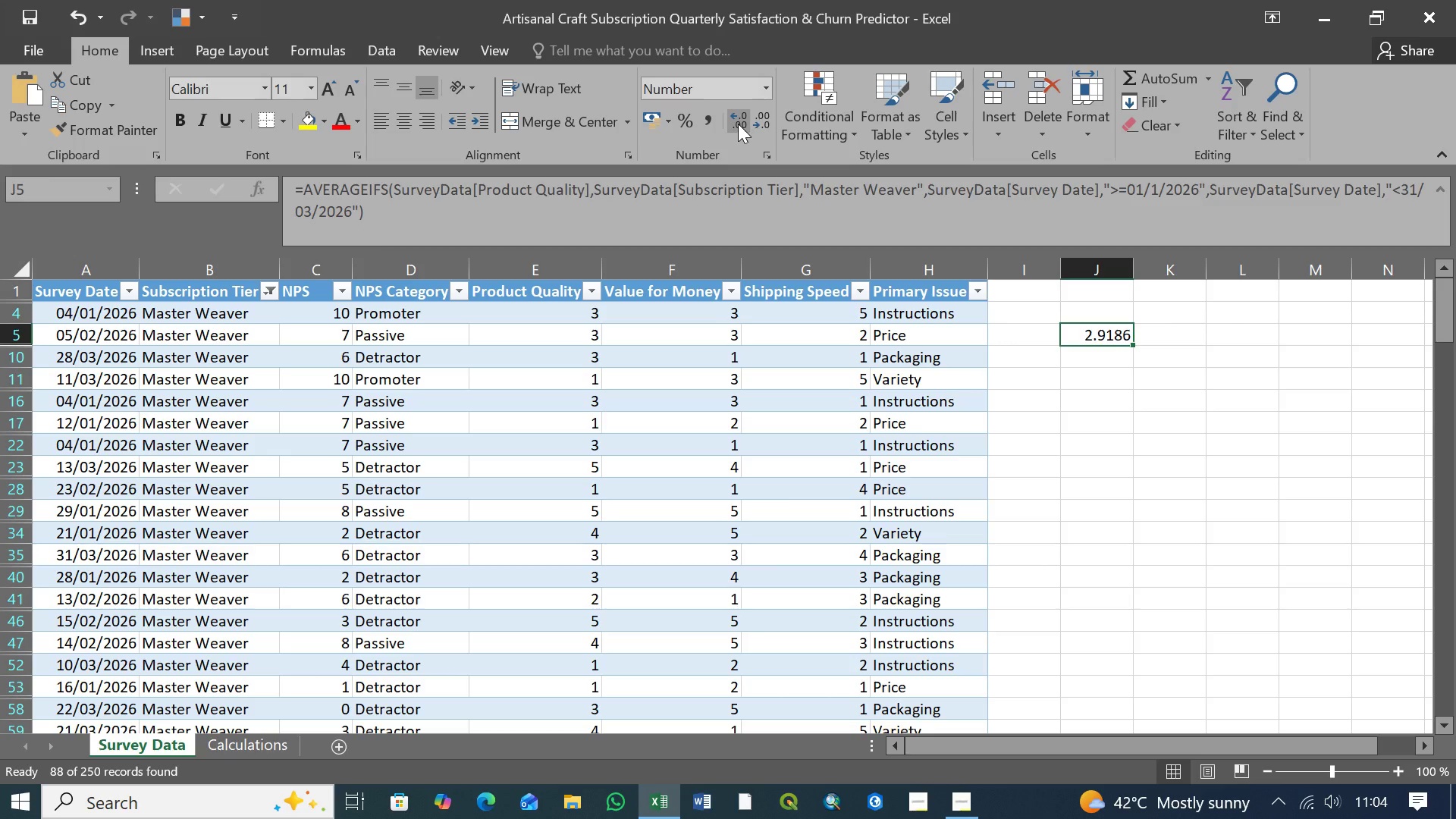 
key(Delete)
 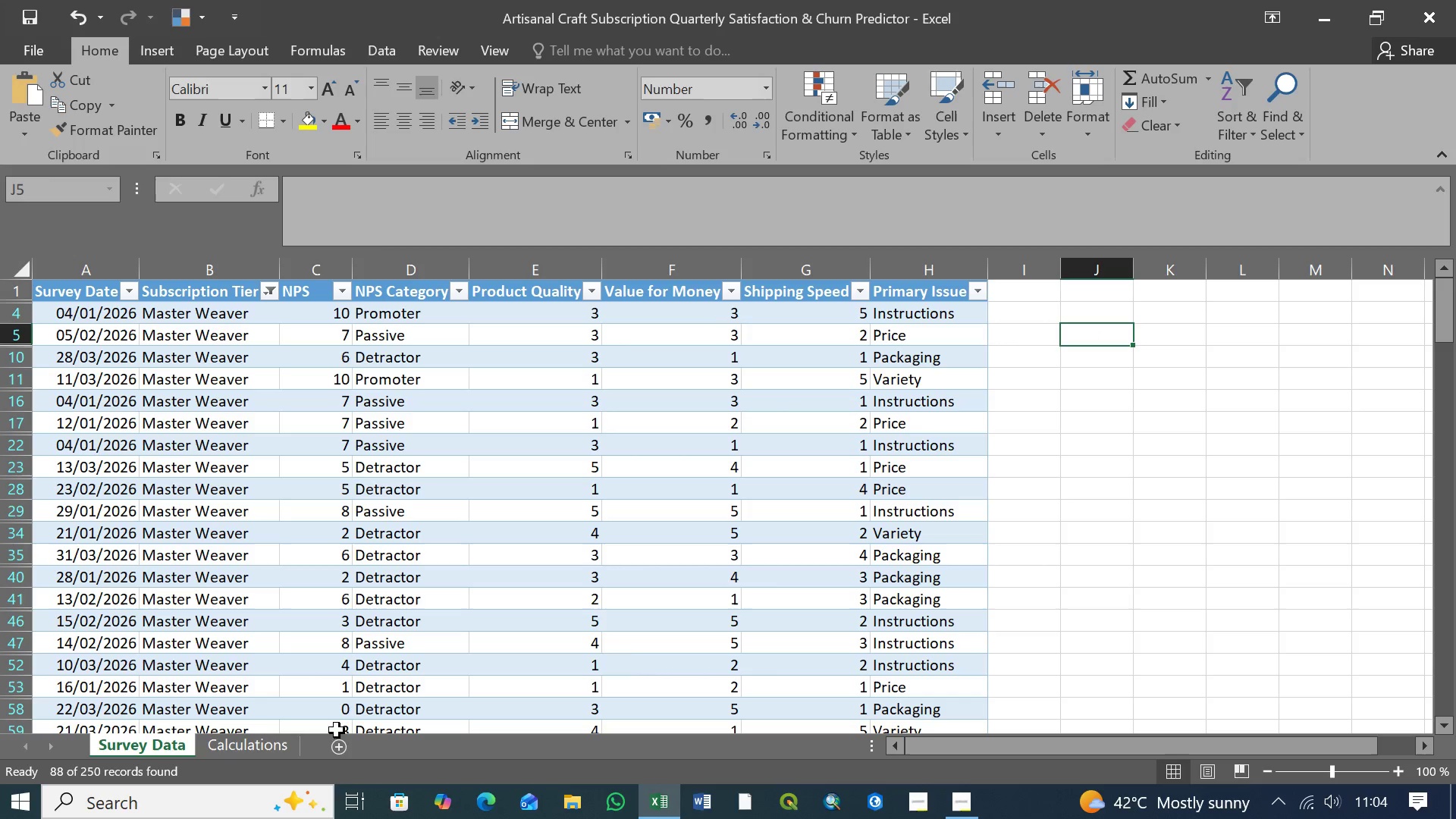 
left_click([270, 745])
 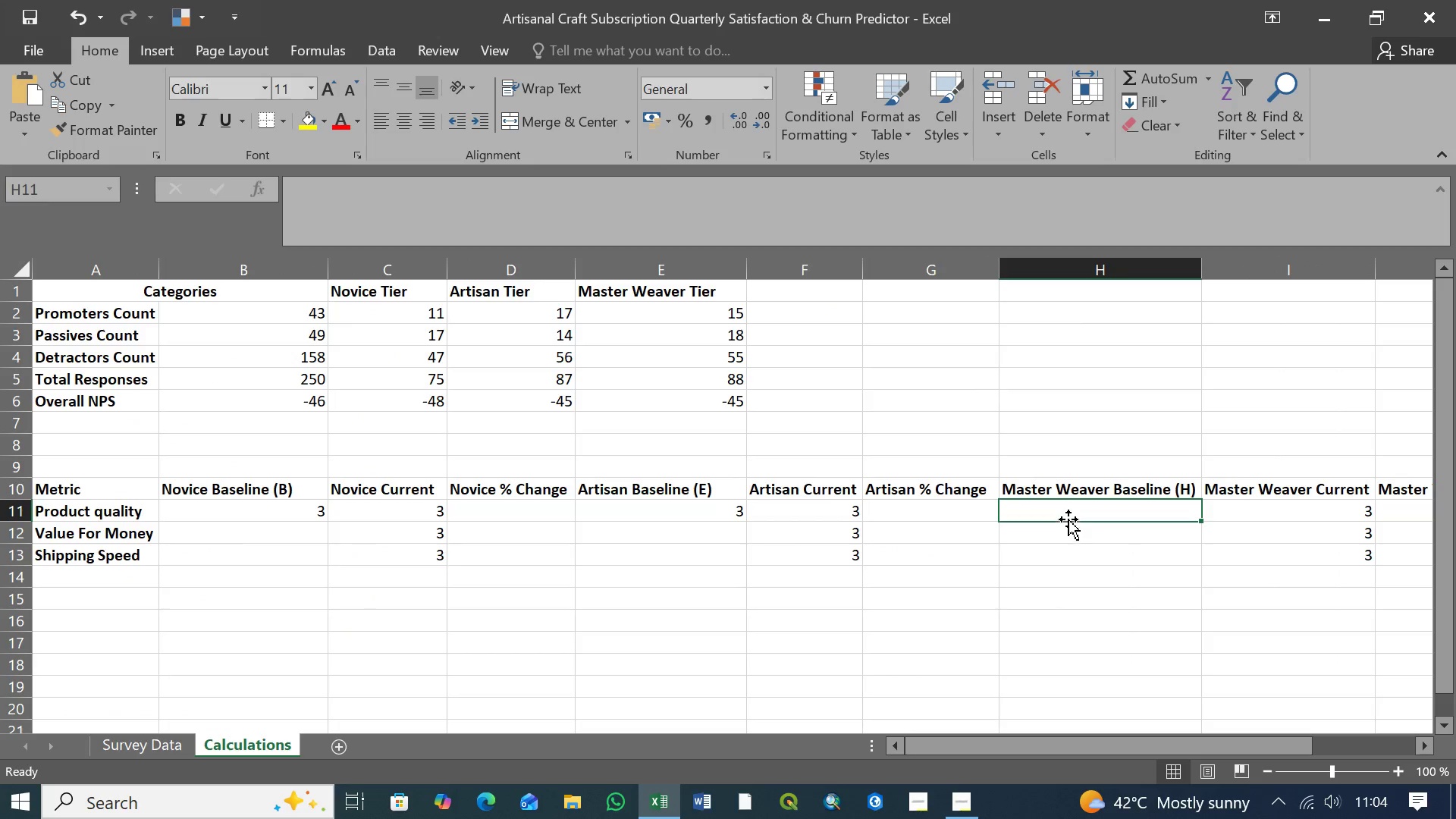 
left_click([1068, 509])
 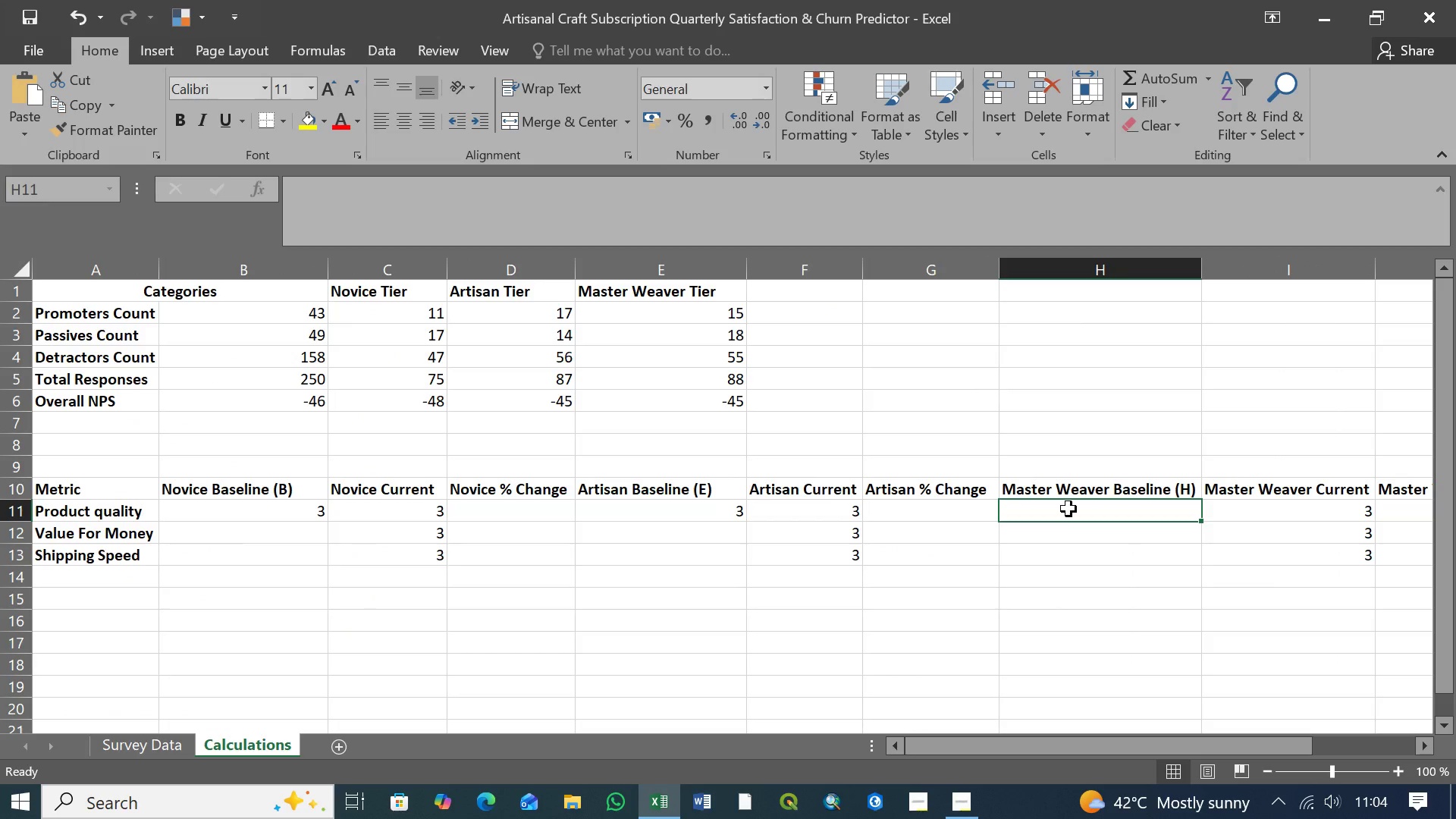 
key(2)
 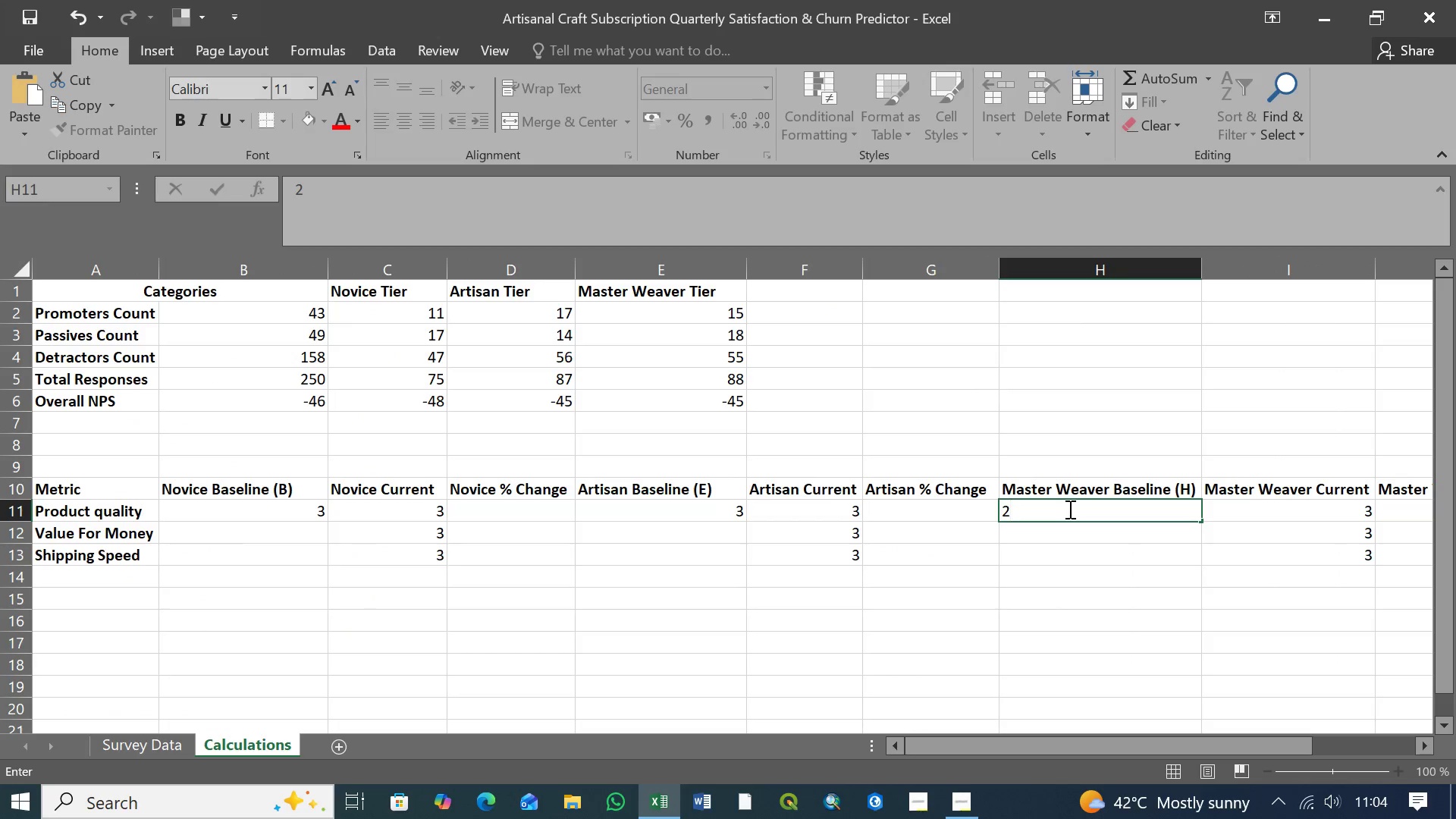 
key(Period)
 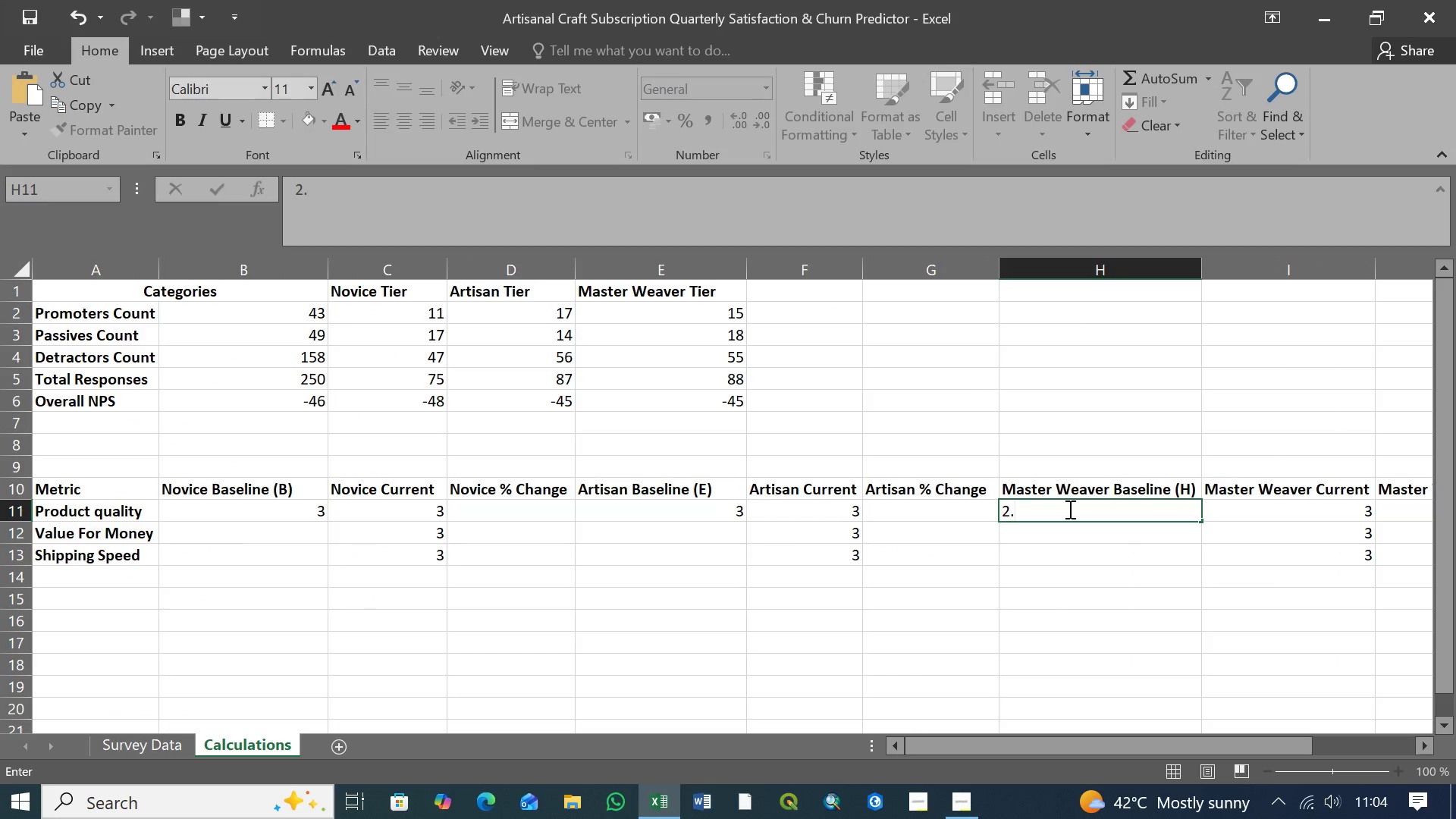 
key(9)
 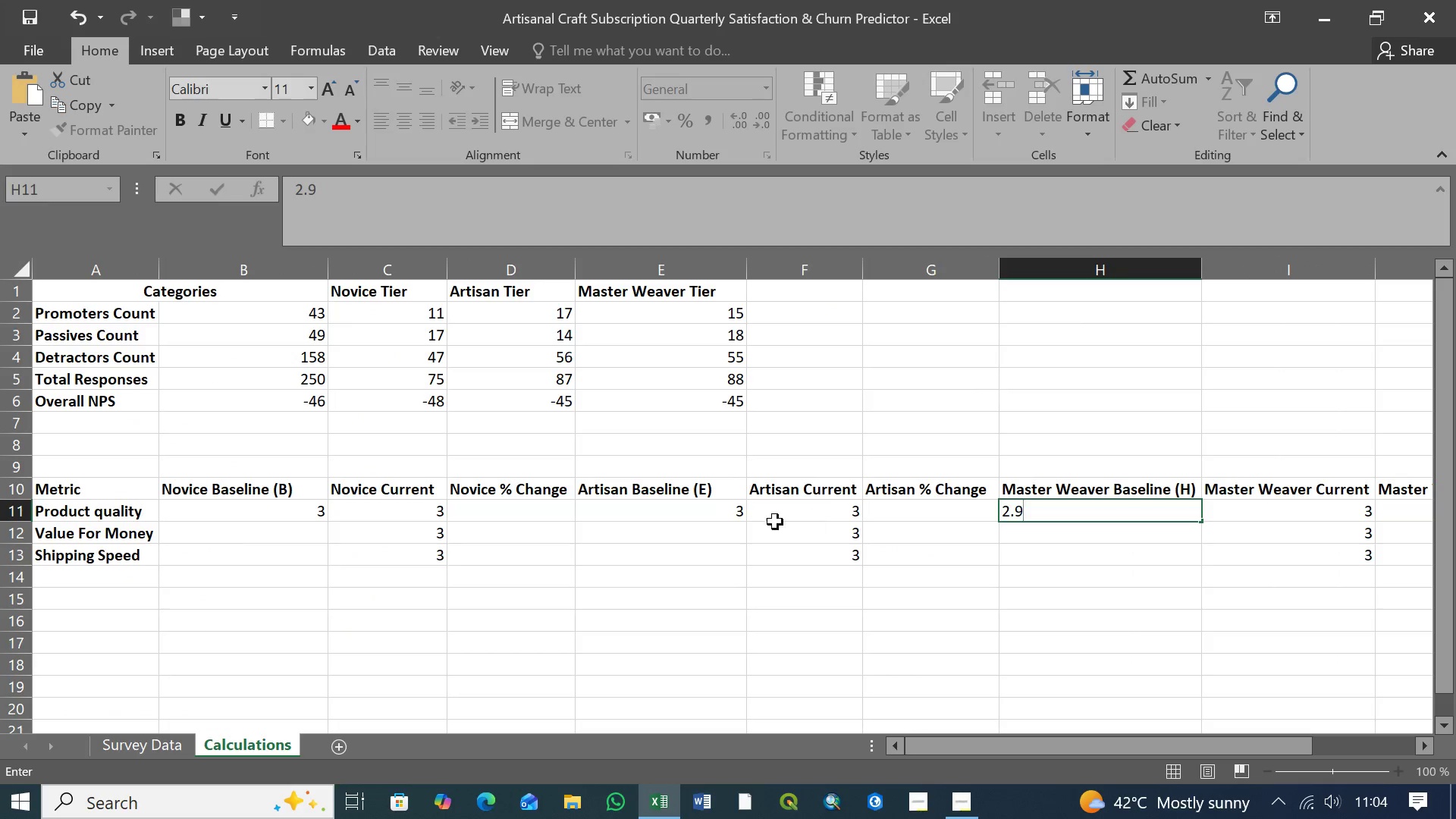 
left_click([714, 514])
 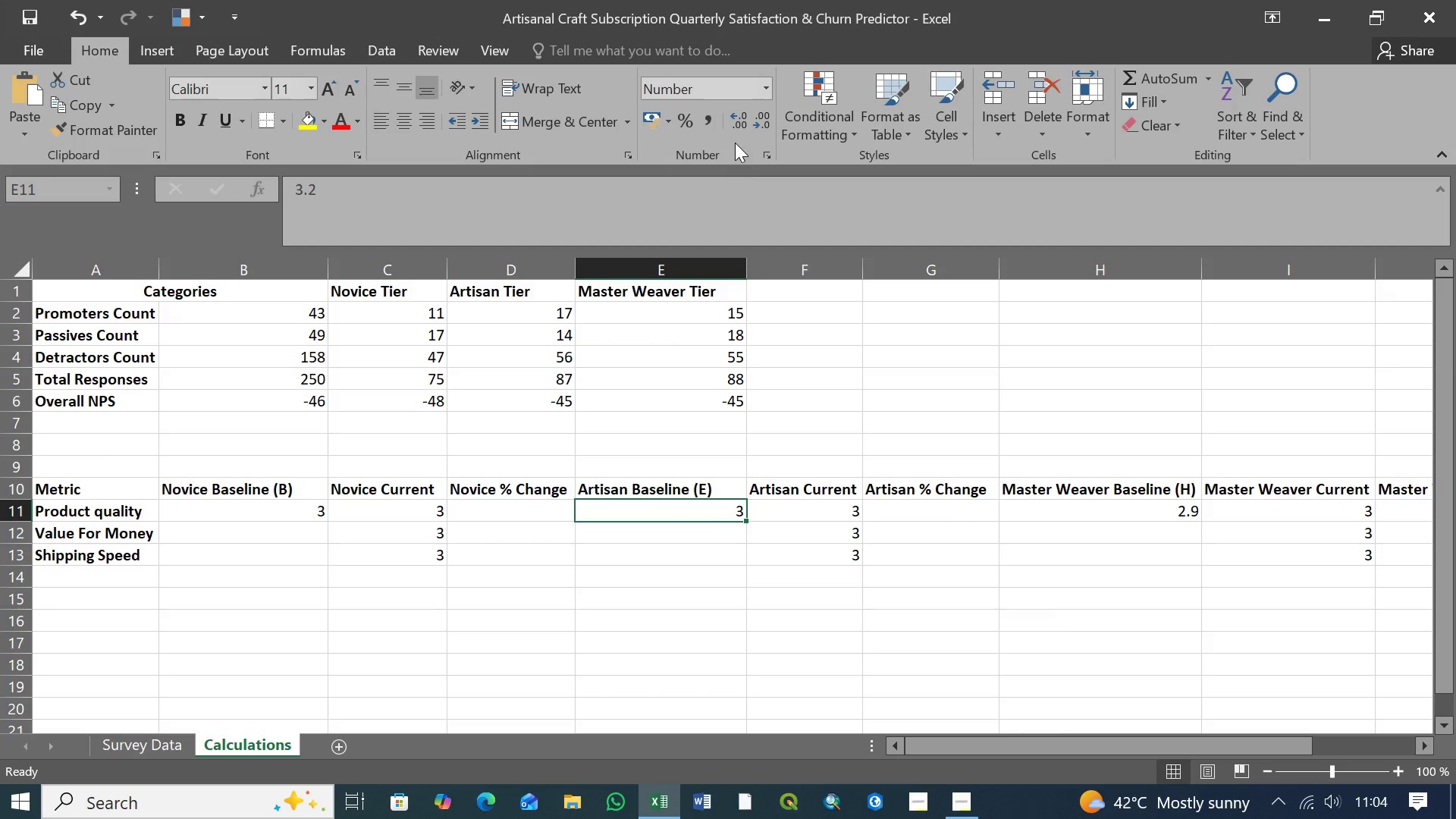 
left_click([759, 119])
 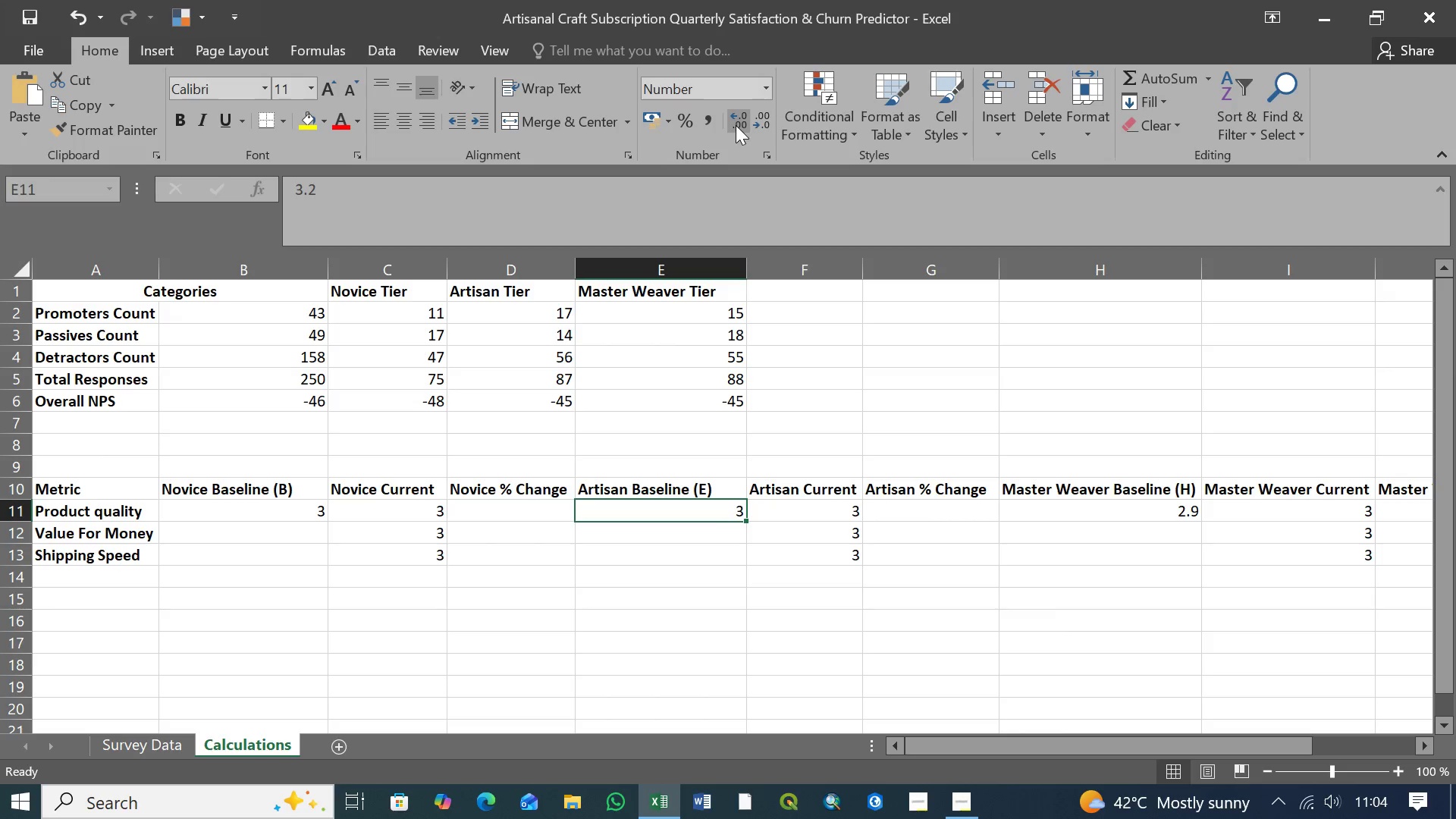 
left_click([732, 125])
 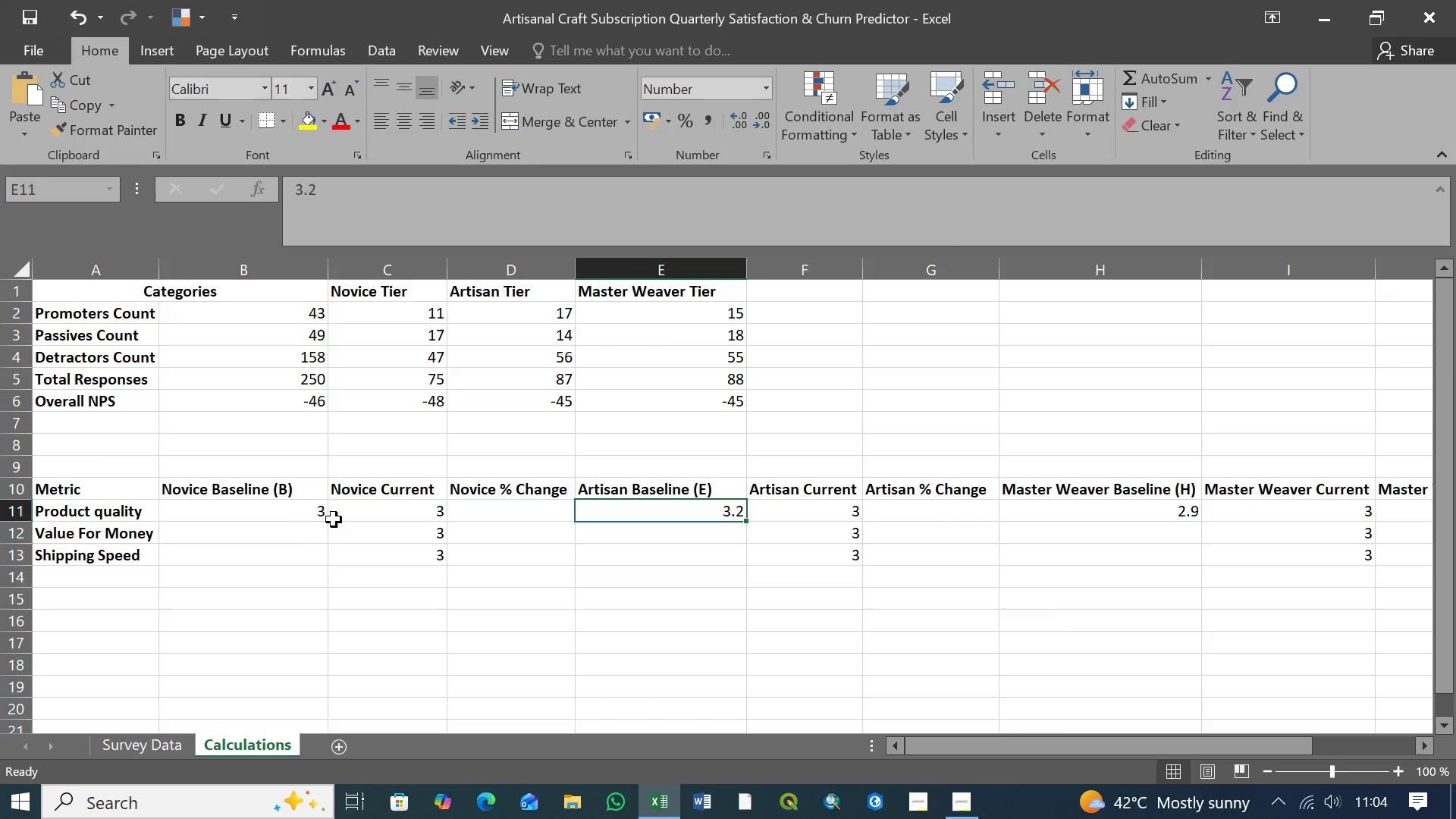 
left_click([307, 516])
 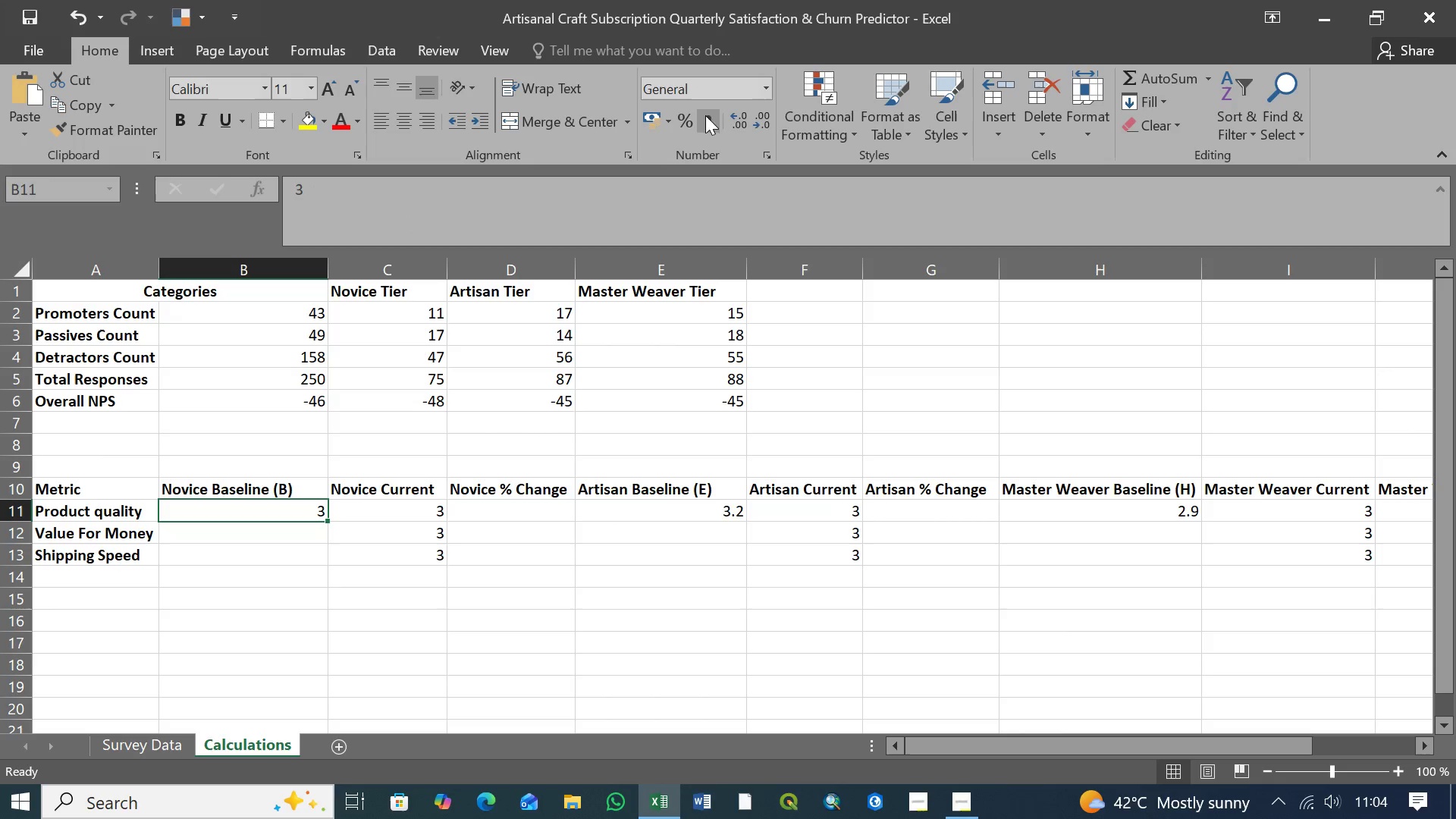 
left_click([737, 115])
 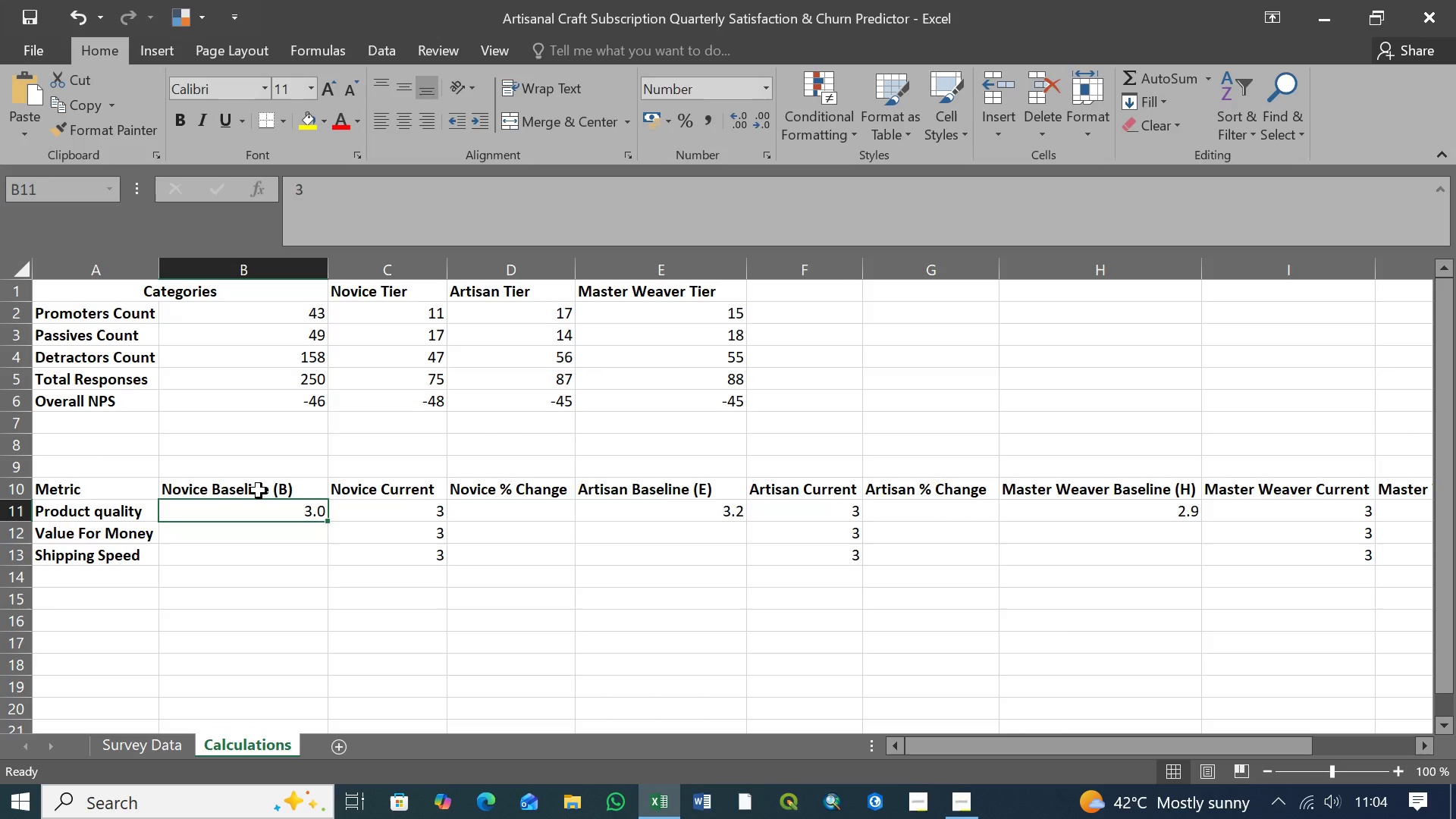 
wait(9.78)
 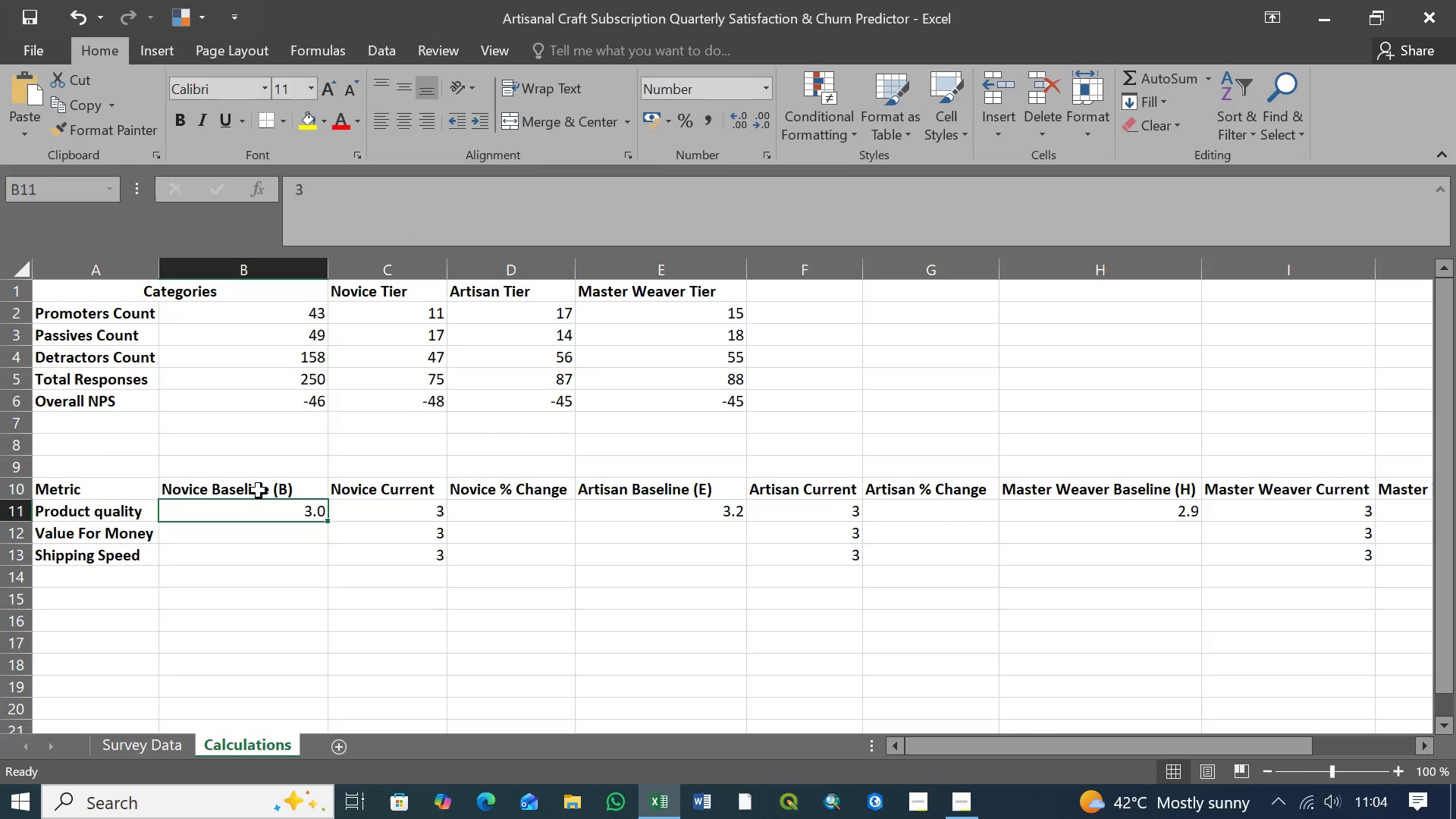 
left_click([167, 748])
 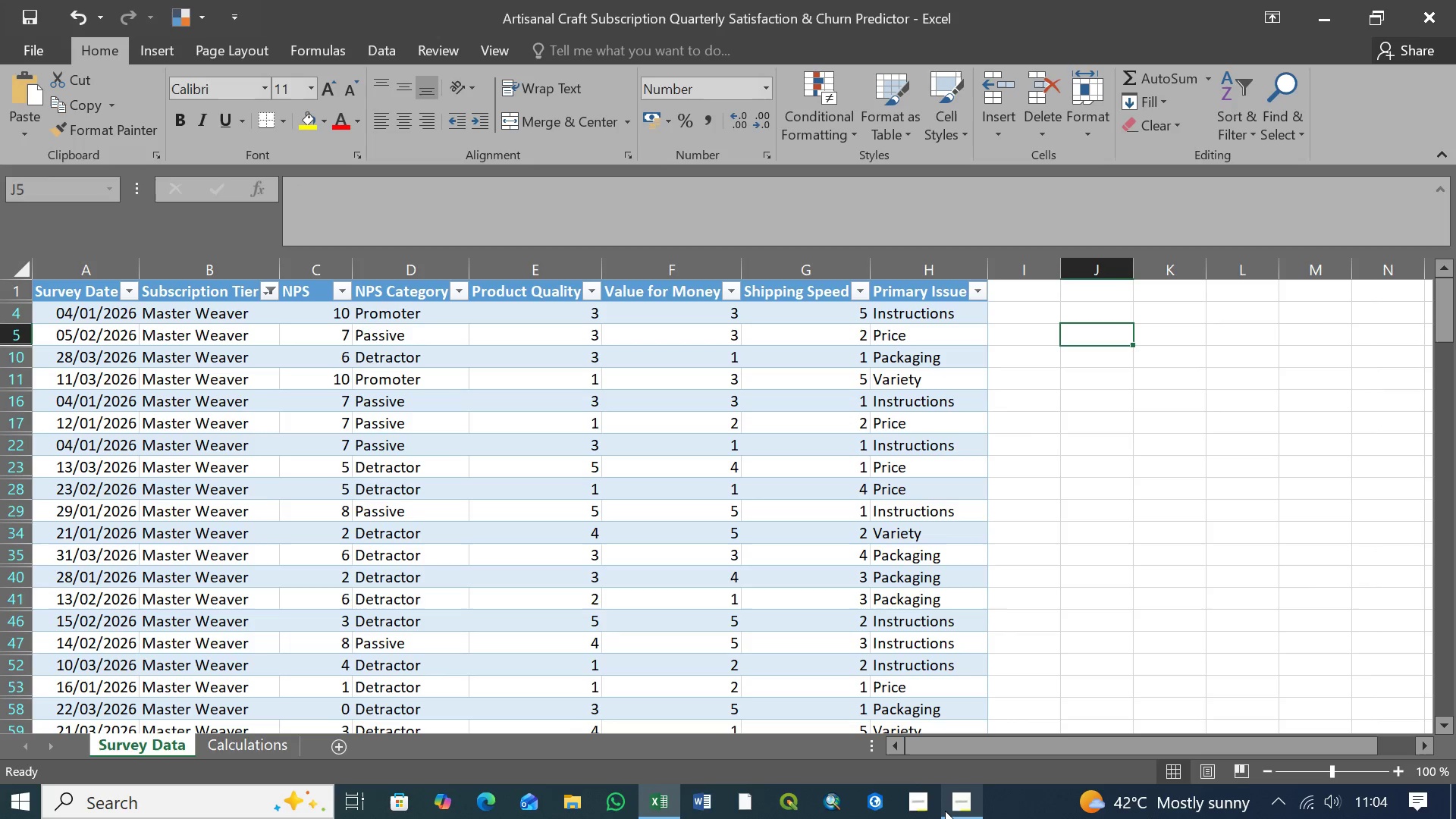 
left_click([961, 807])